 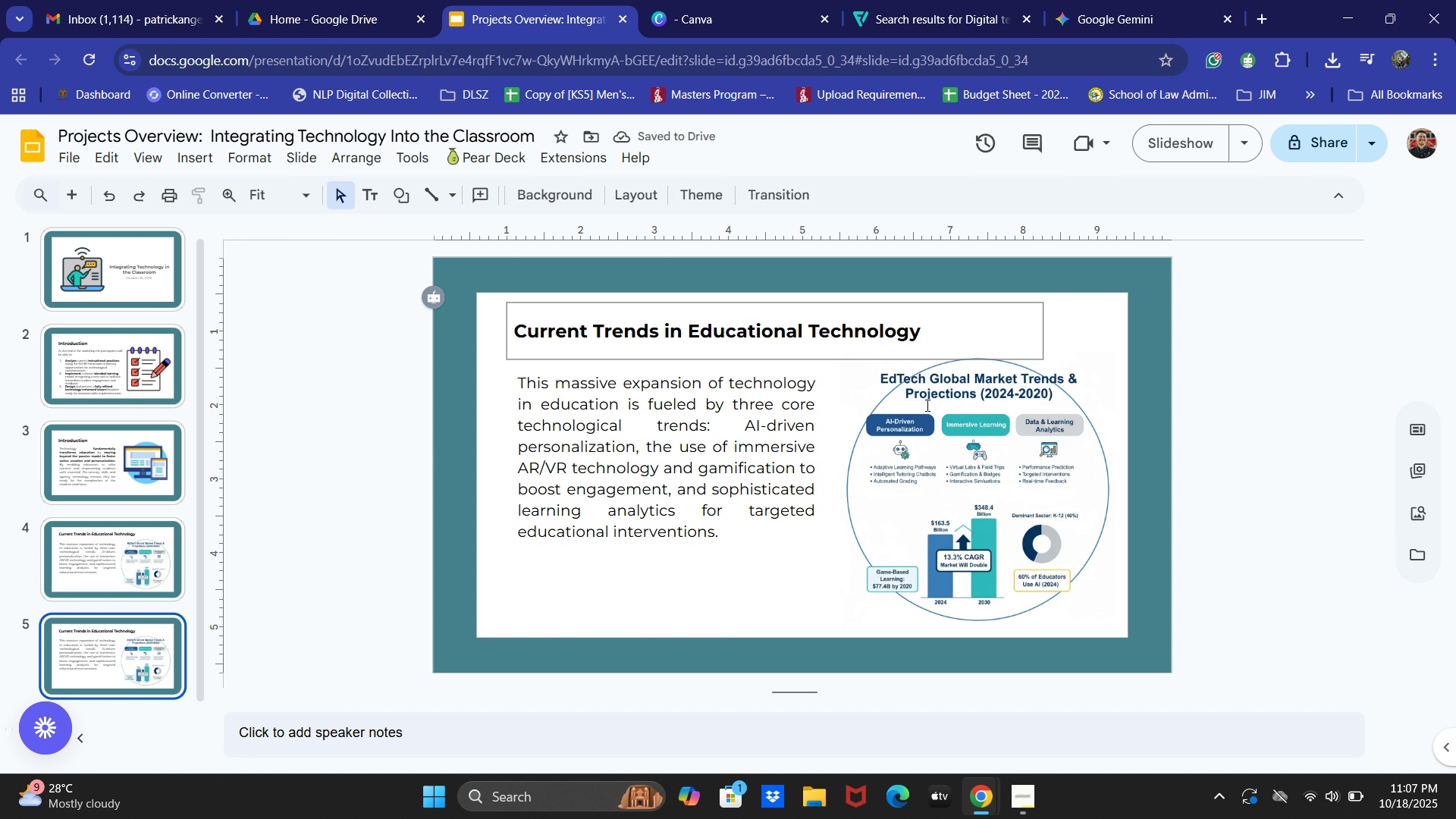 
left_click([603, 640])
 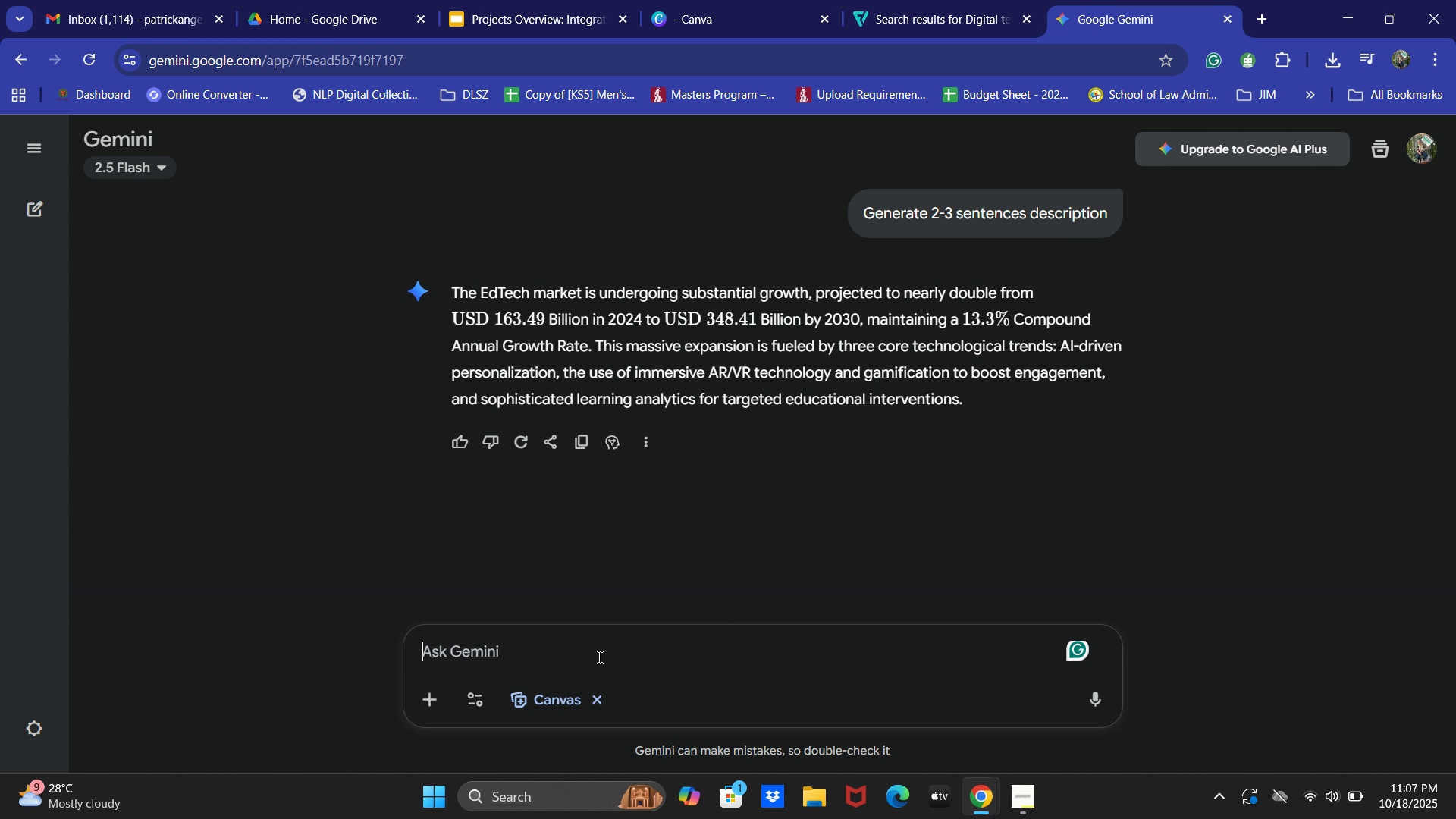 
type(List )
 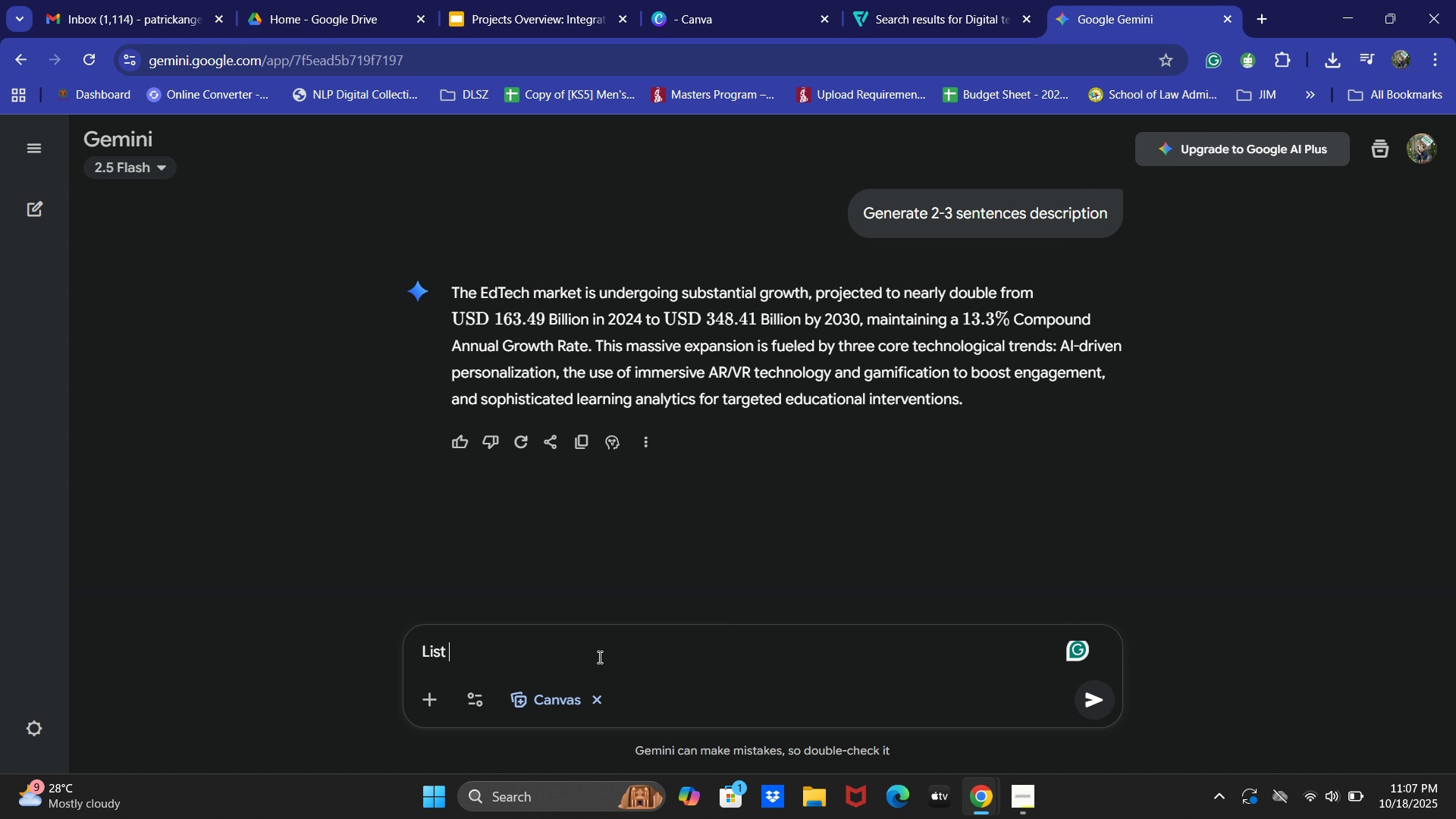 
left_click([598, 0])
 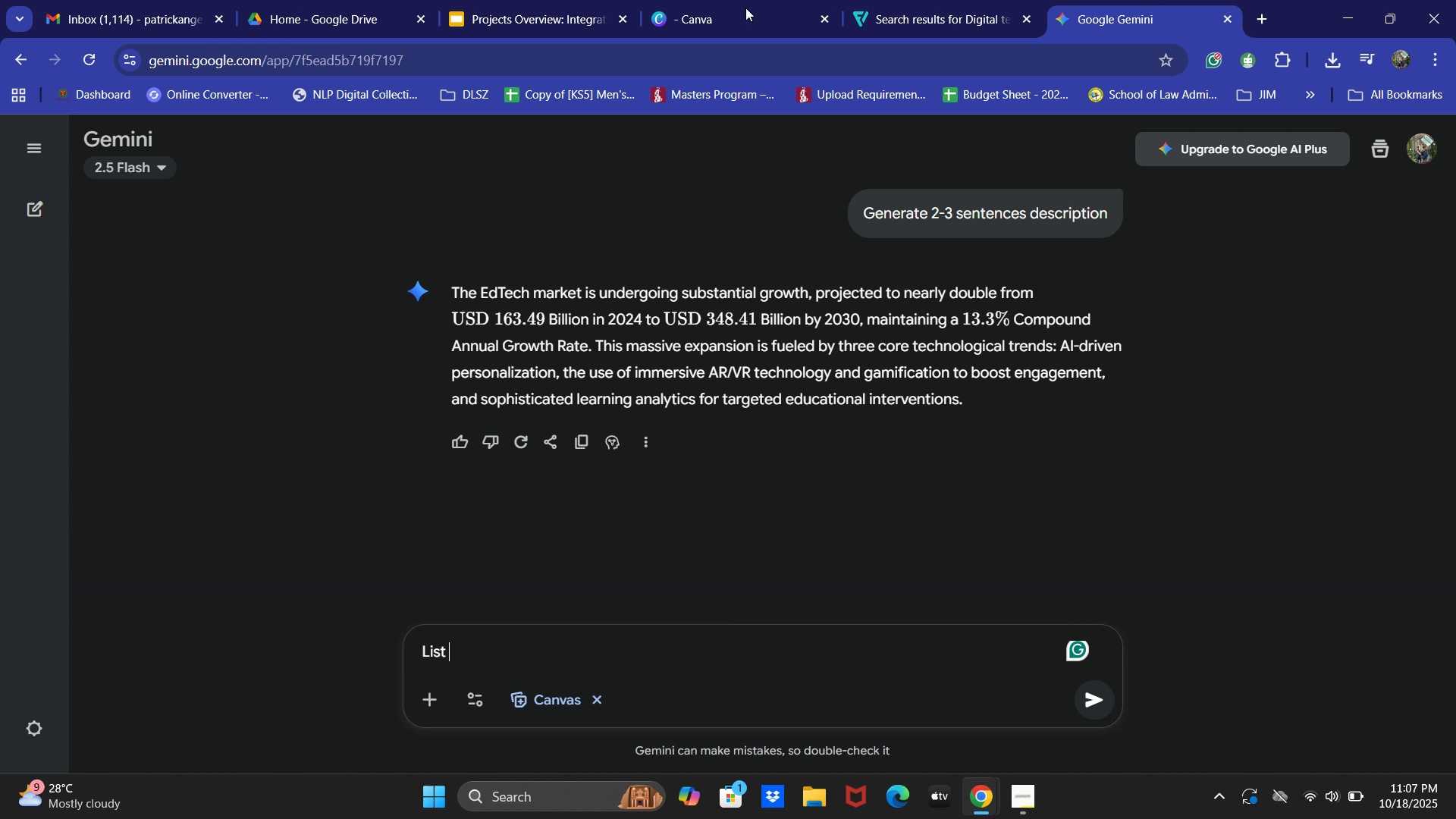 
double_click([237, 0])
 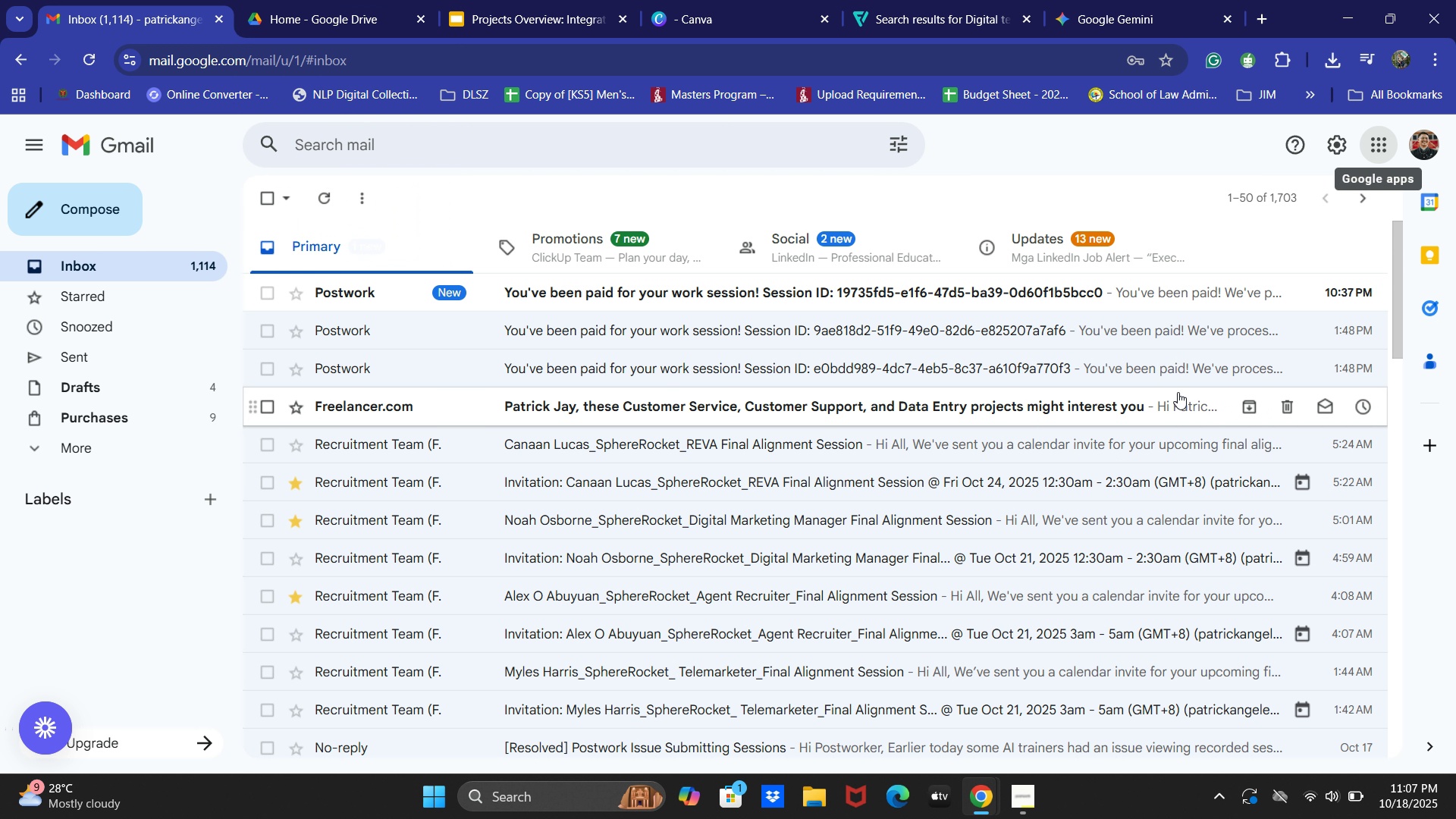 
left_click([1195, 0])
 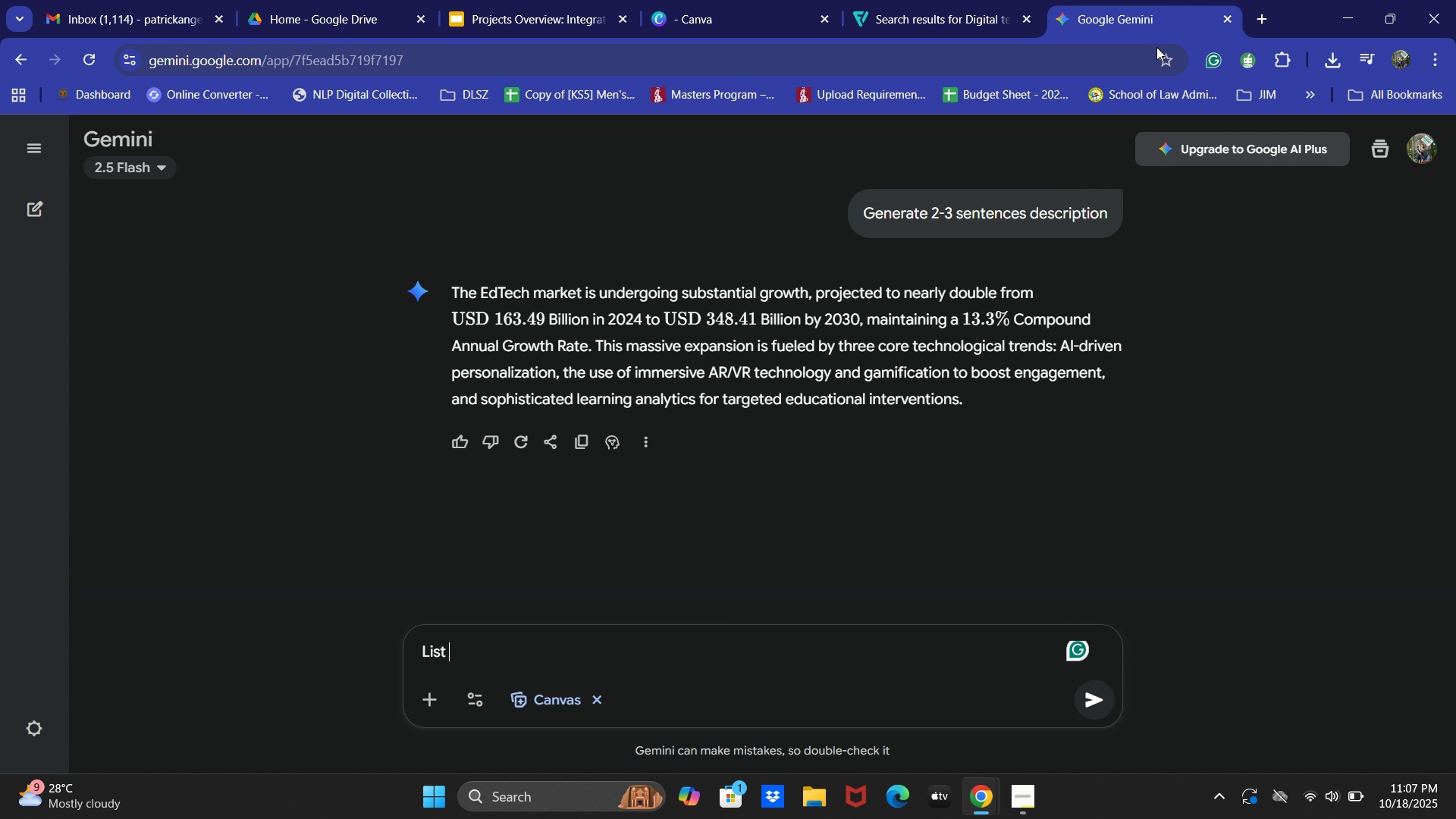 
type(down )
 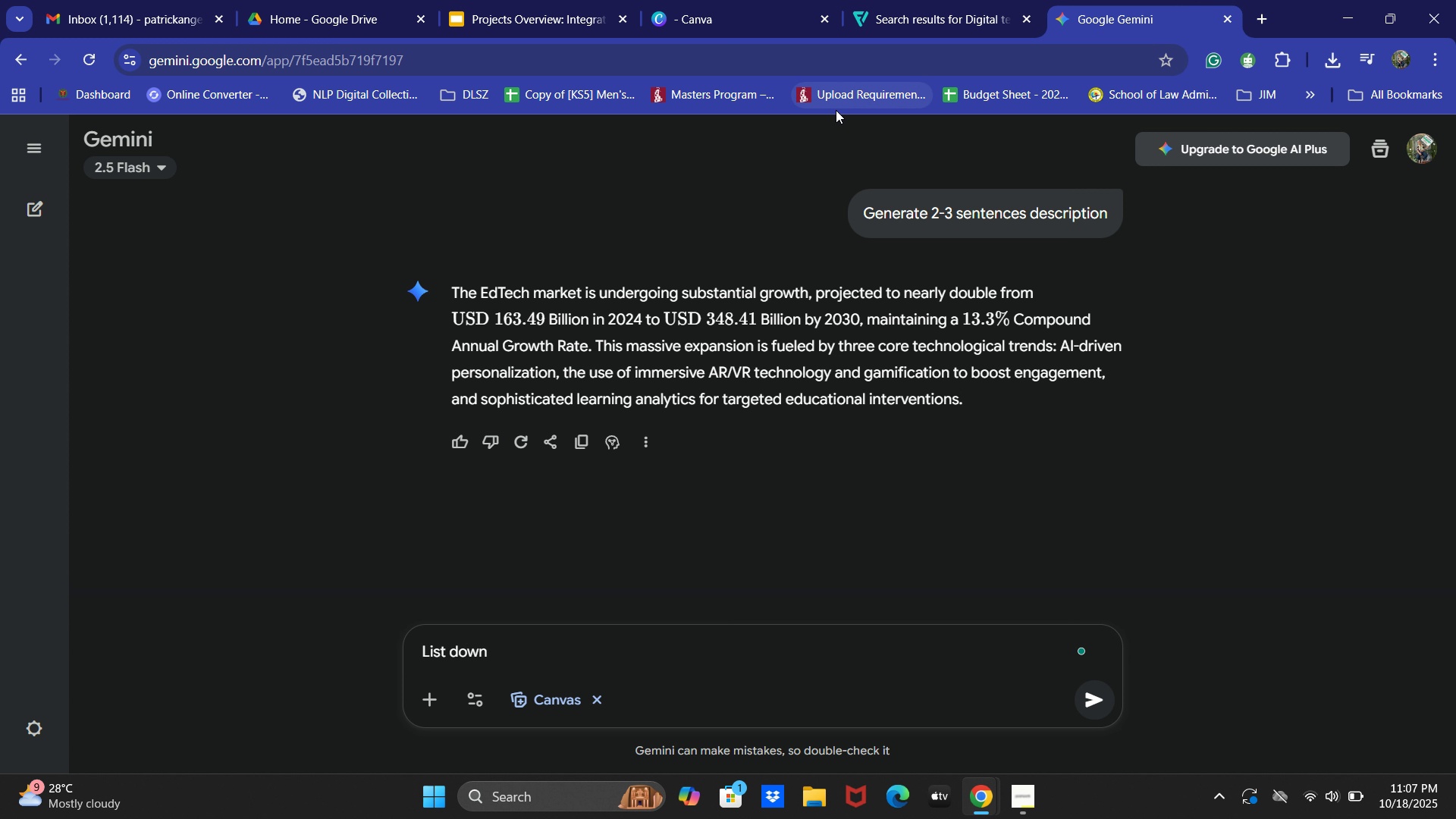 
hold_key(key=AltLeft, duration=0.31)
 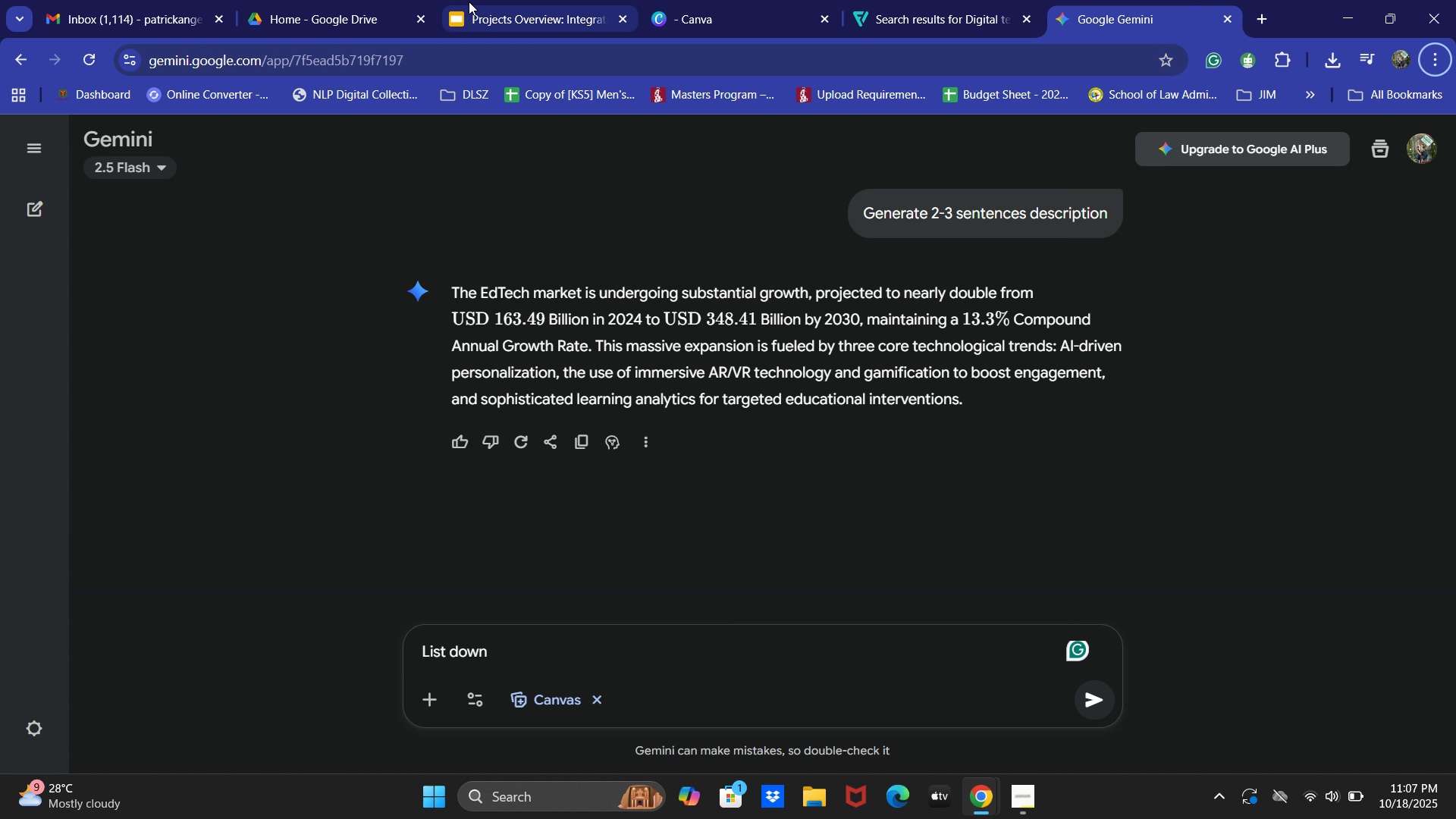 
key(Alt+AltLeft)
 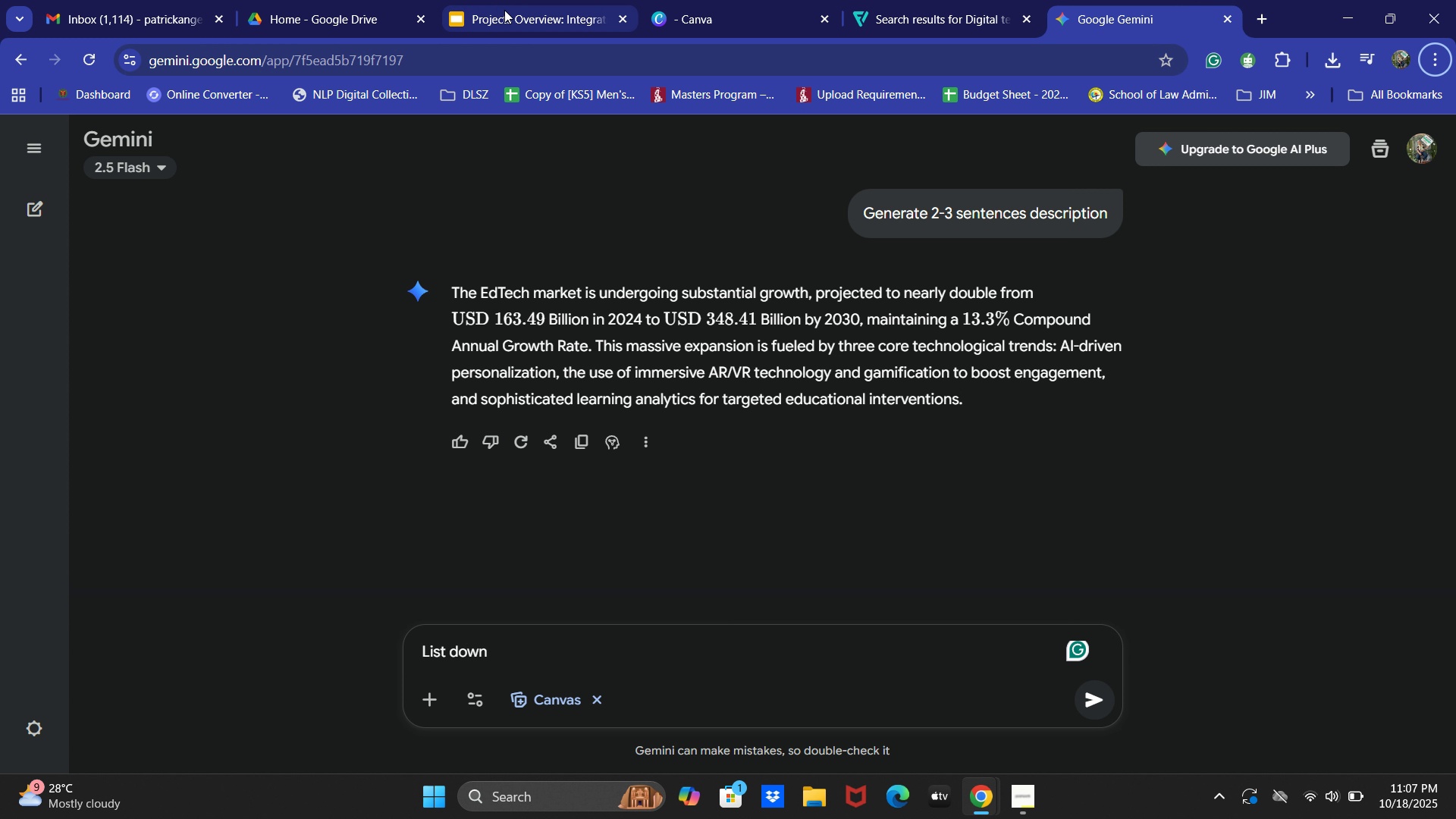 
key(Alt+Tab)